 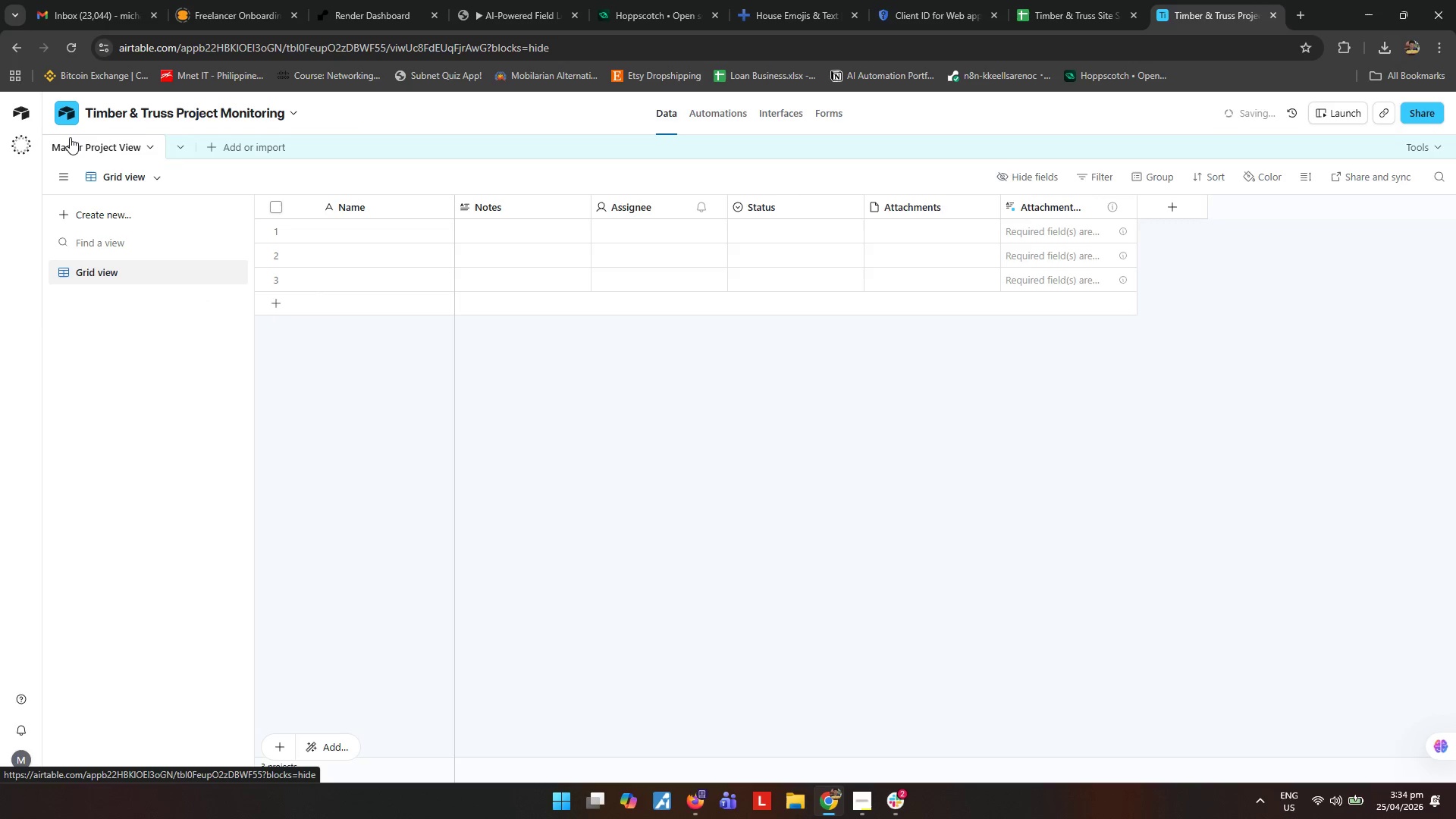 
key(Enter)
 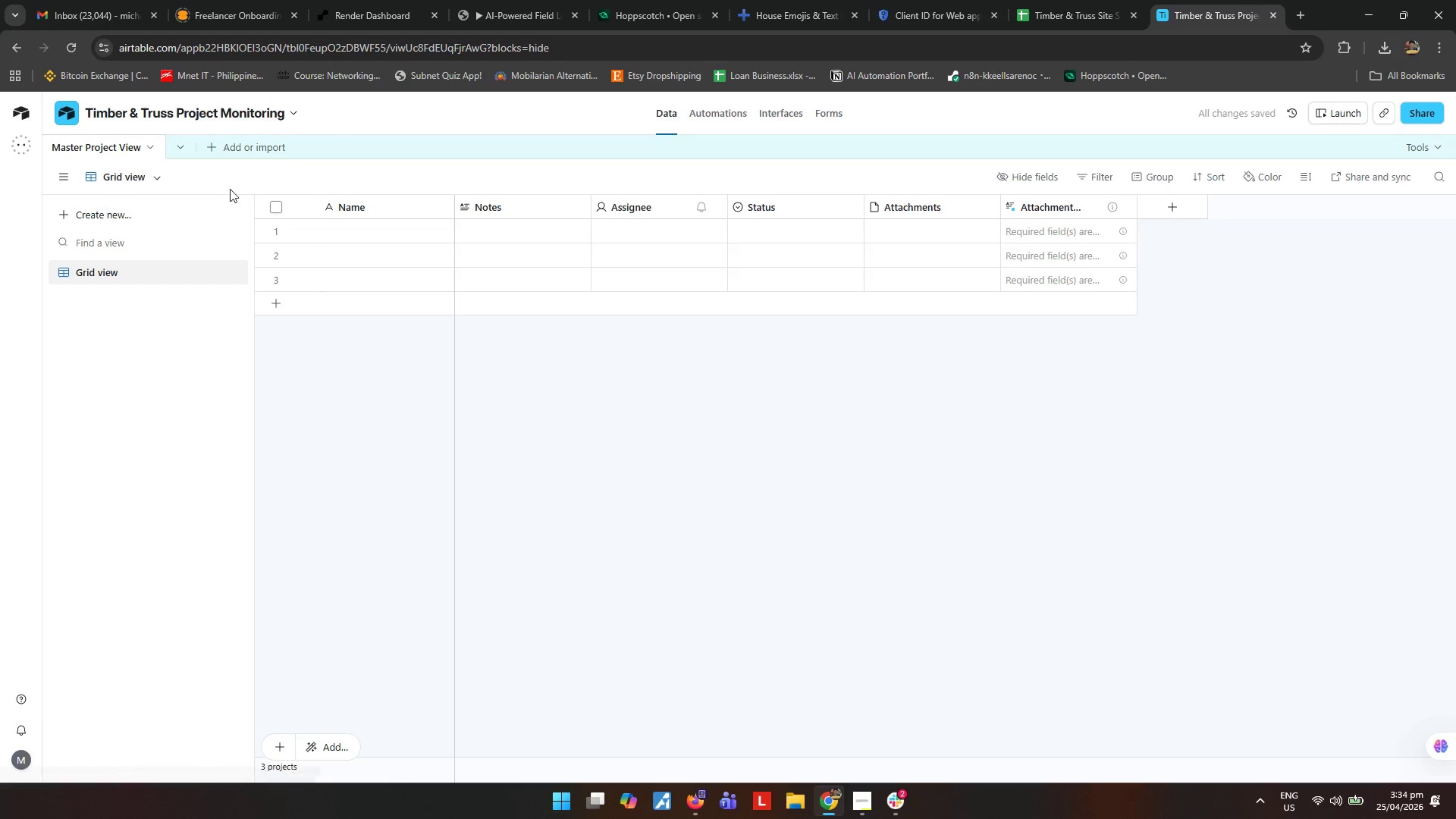 
mouse_move([370, 209])
 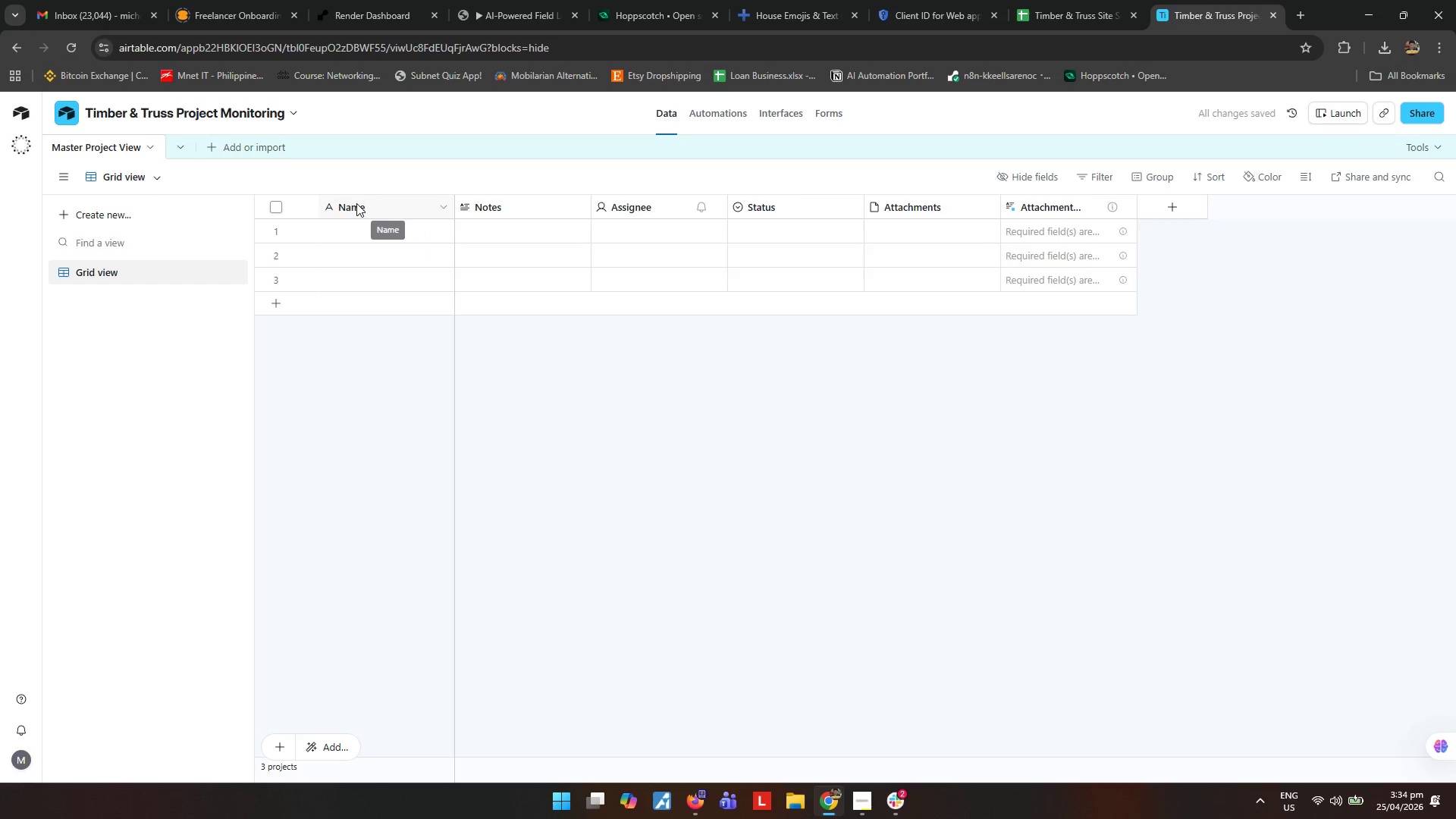 
double_click([356, 203])
 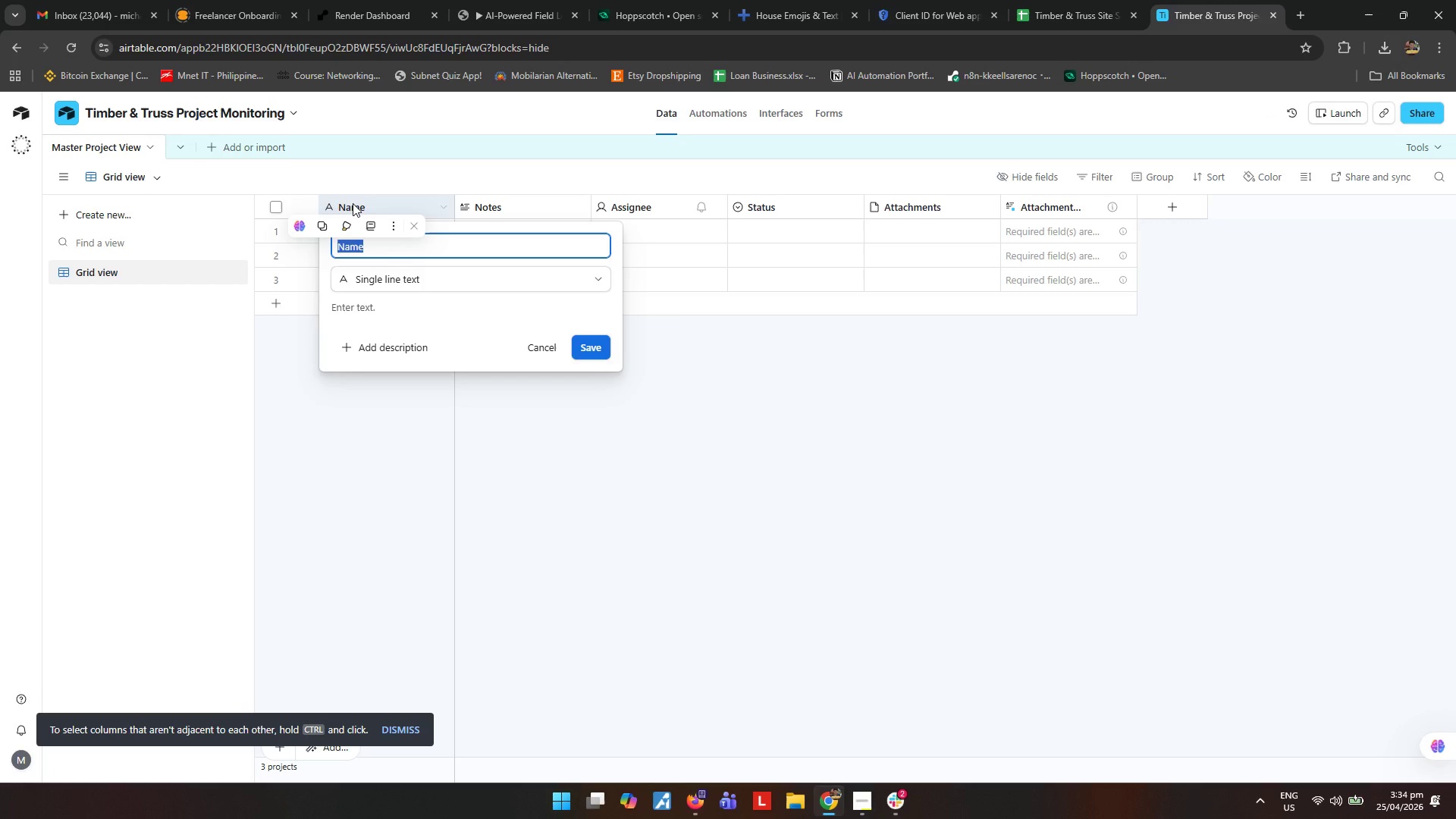 
key(ArrowLeft)
 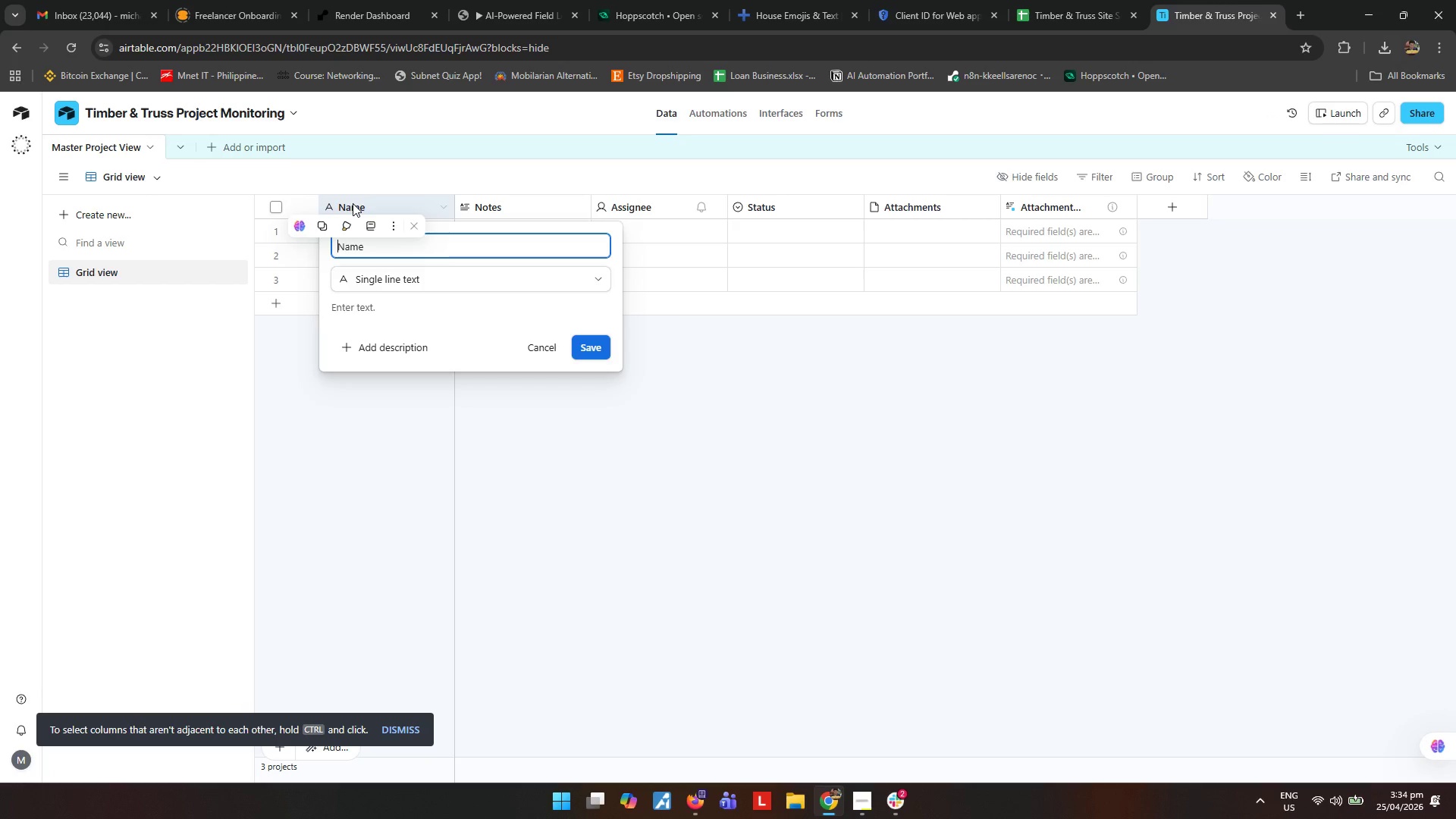 
type(Project )
 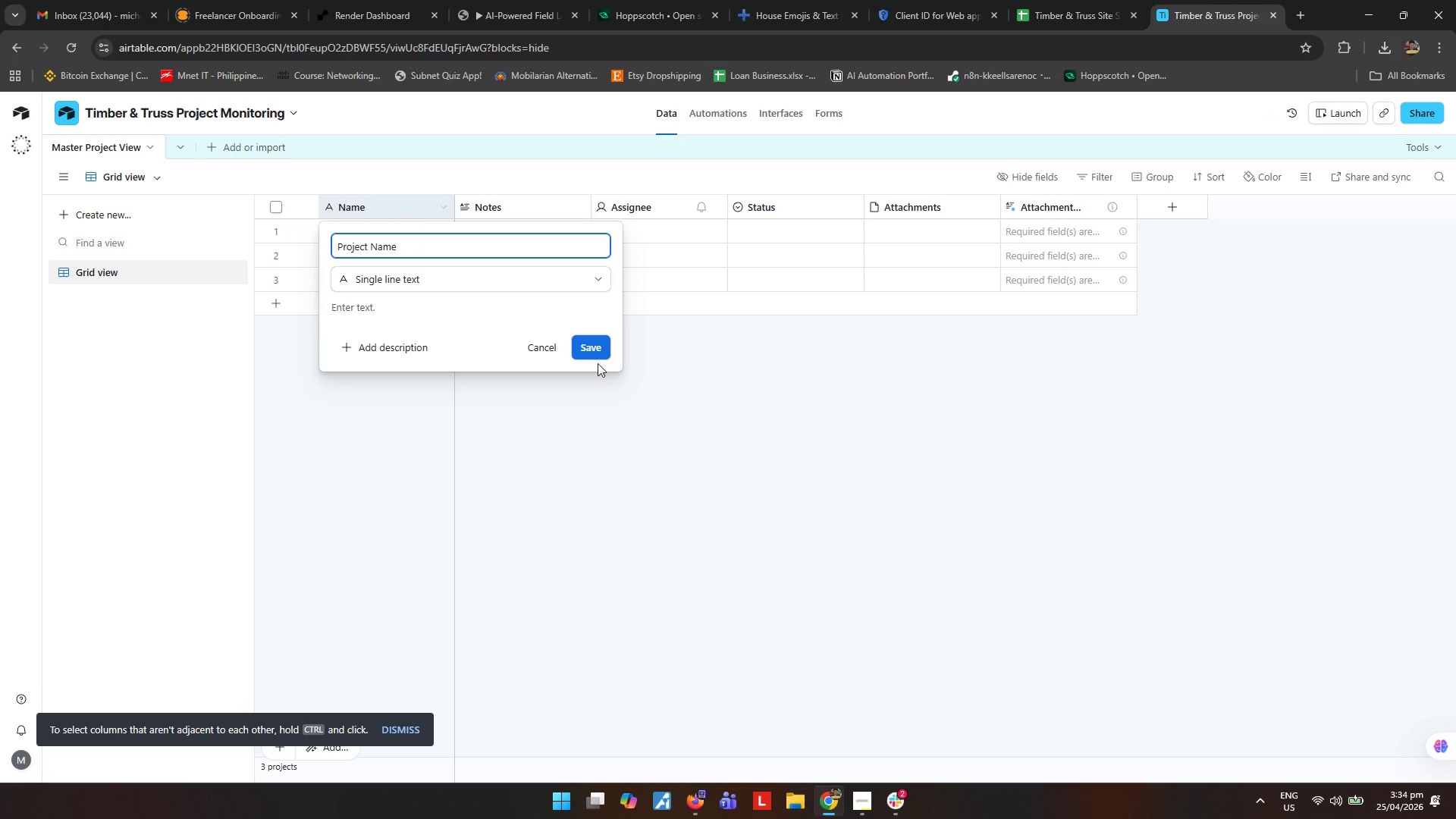 
left_click([583, 340])
 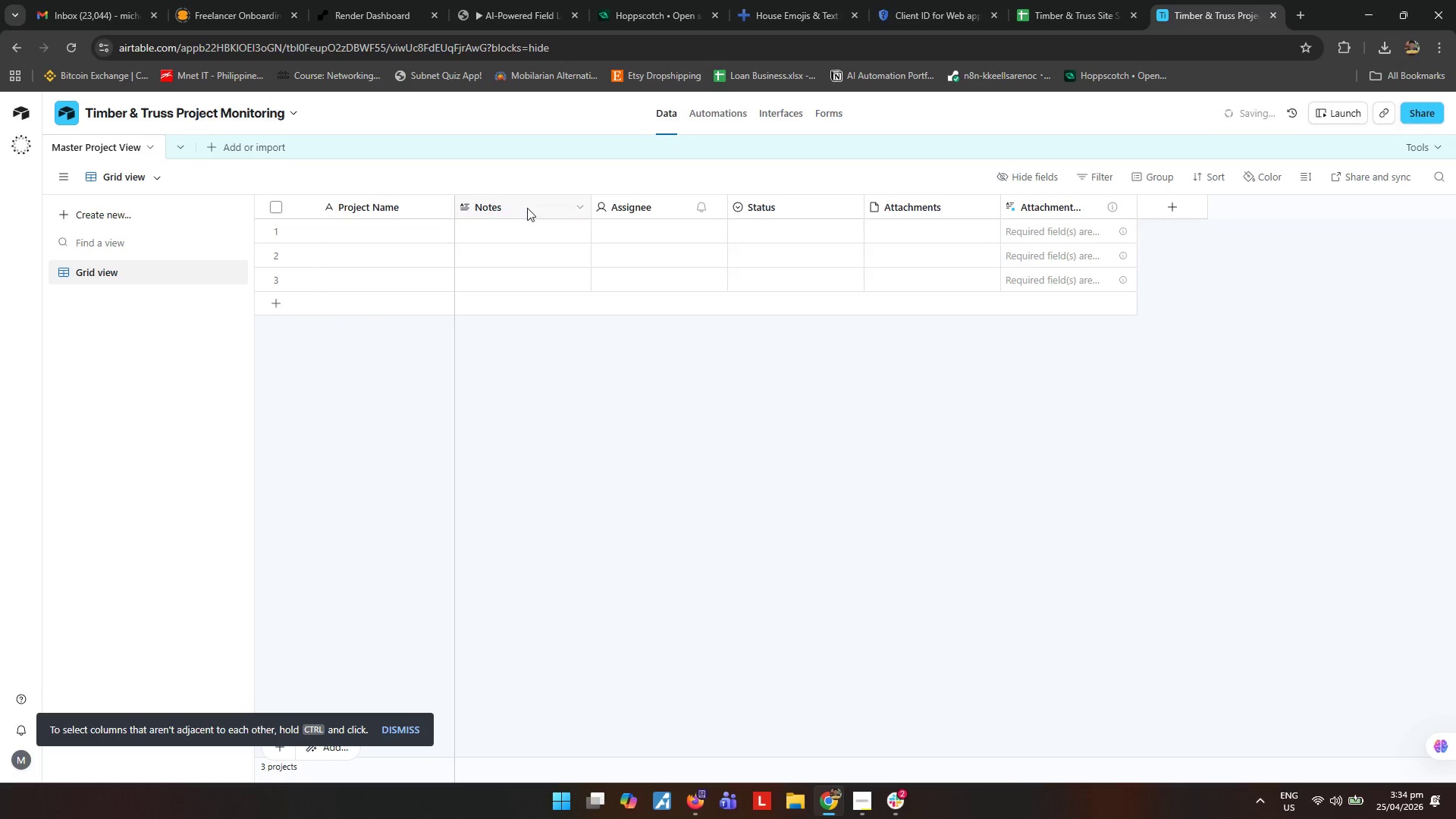 
left_click([527, 207])
 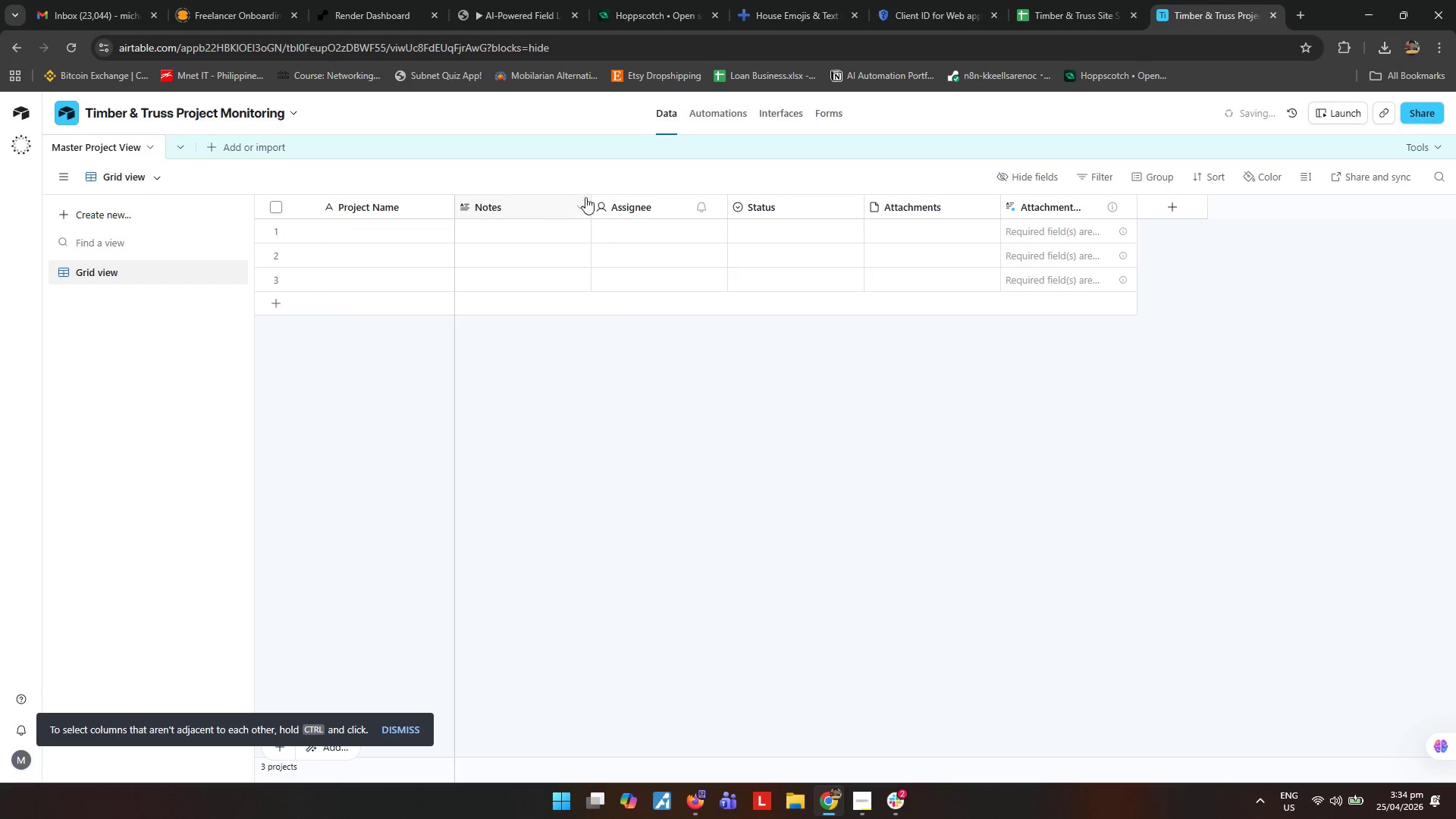 
hold_key(key=ShiftLeft, duration=0.91)
left_click([1063, 205])
 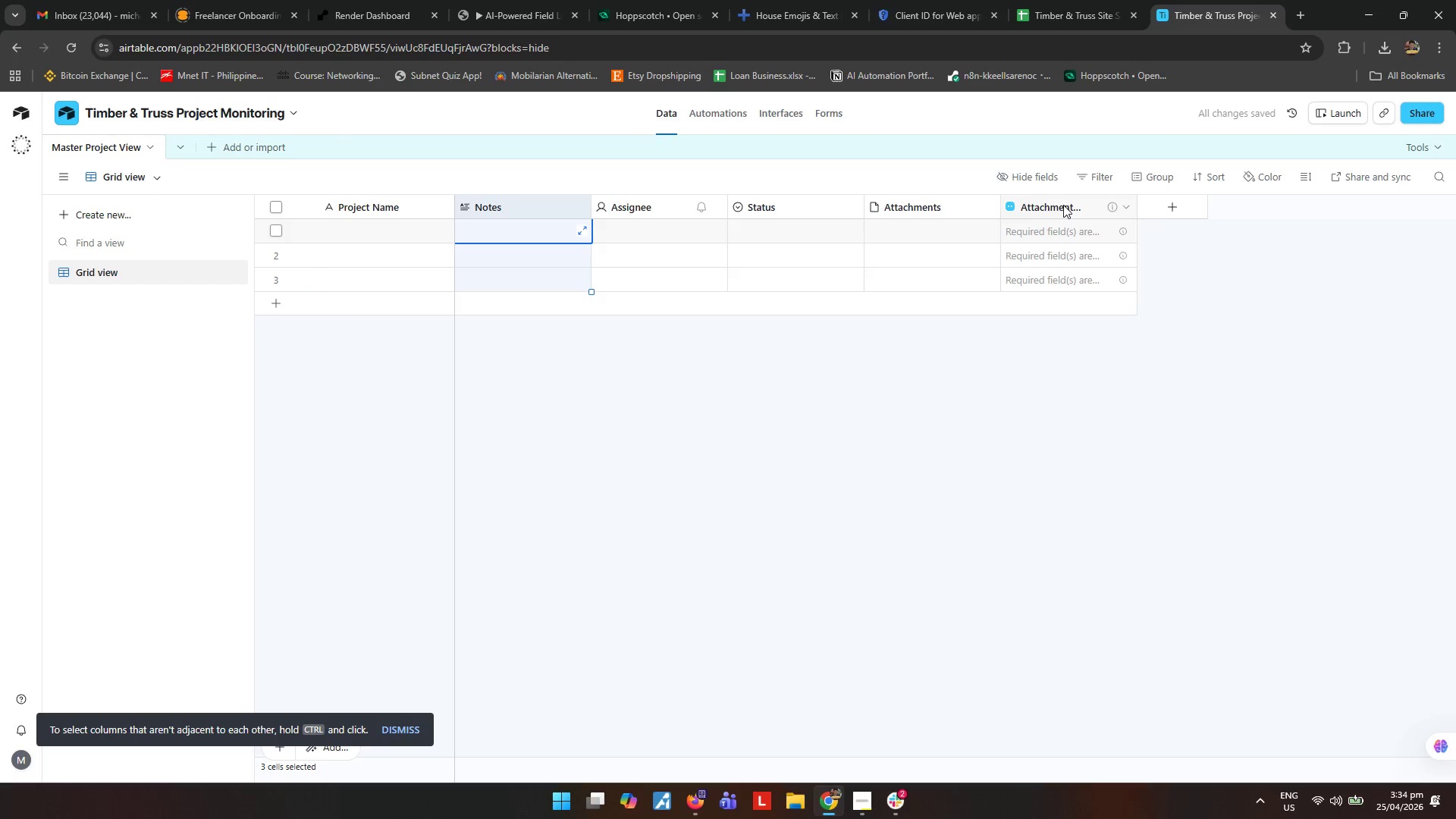 
right_click([1063, 205])
 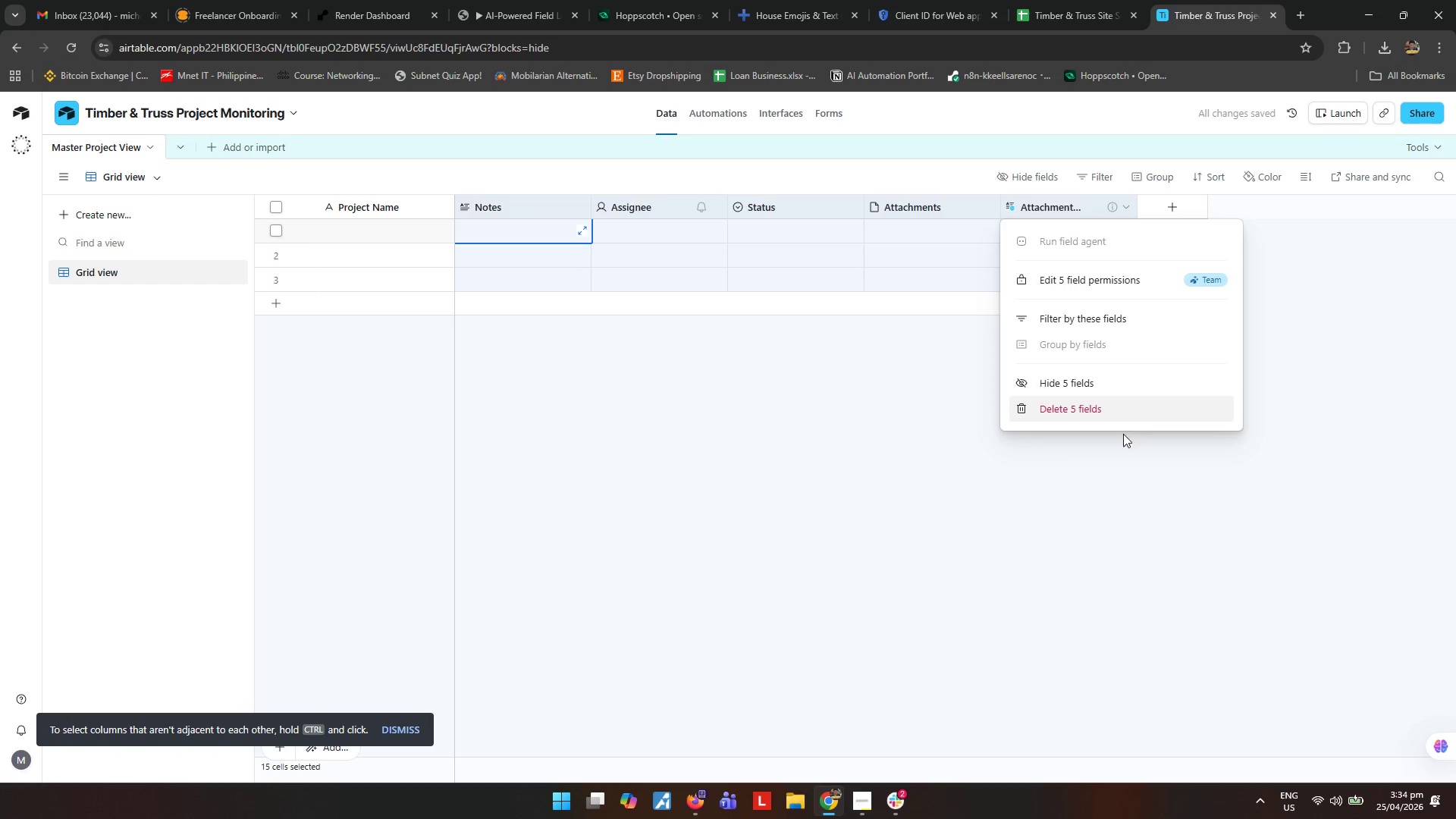 
left_click([1114, 421])
 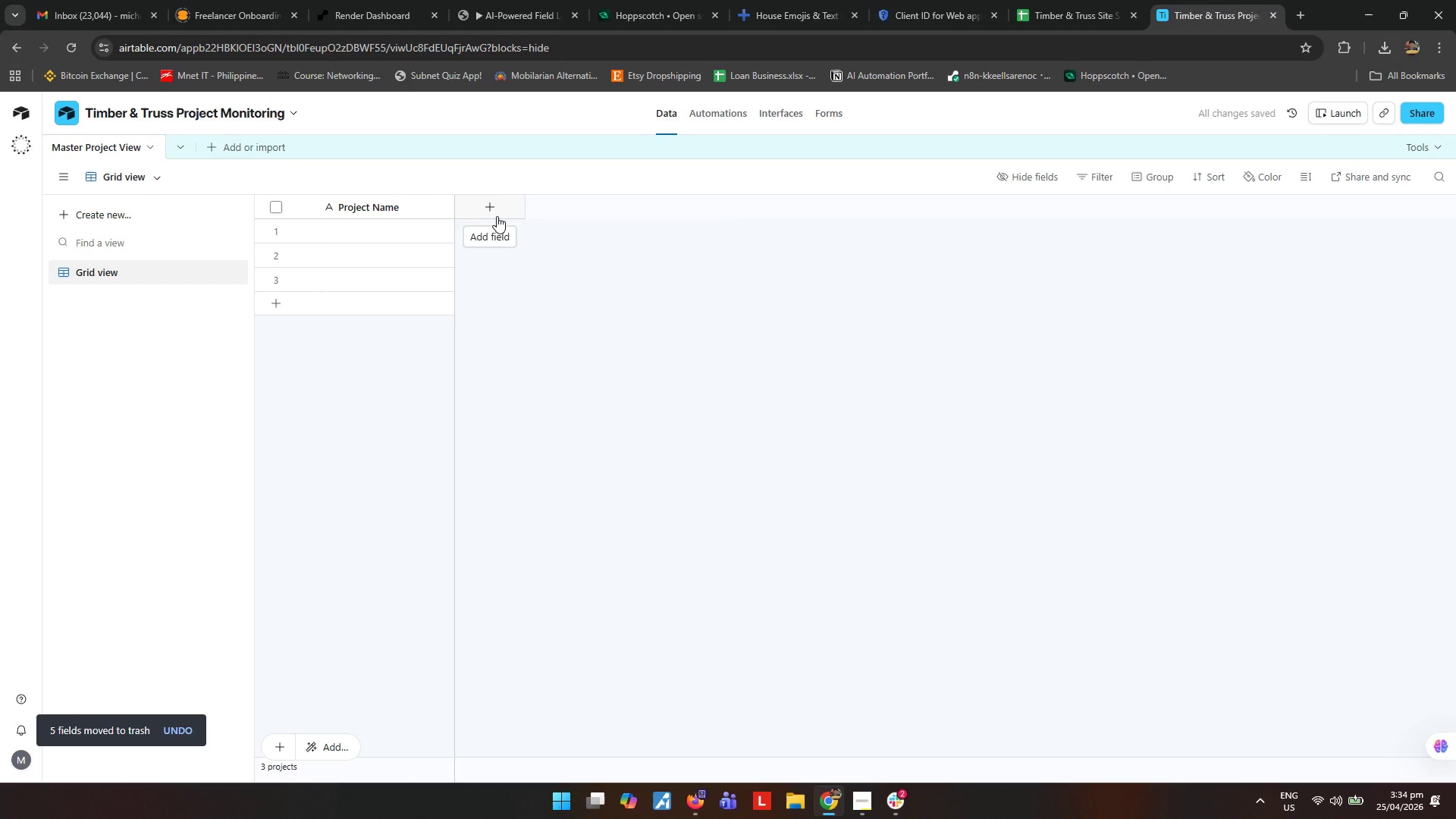 
left_click([497, 216])
 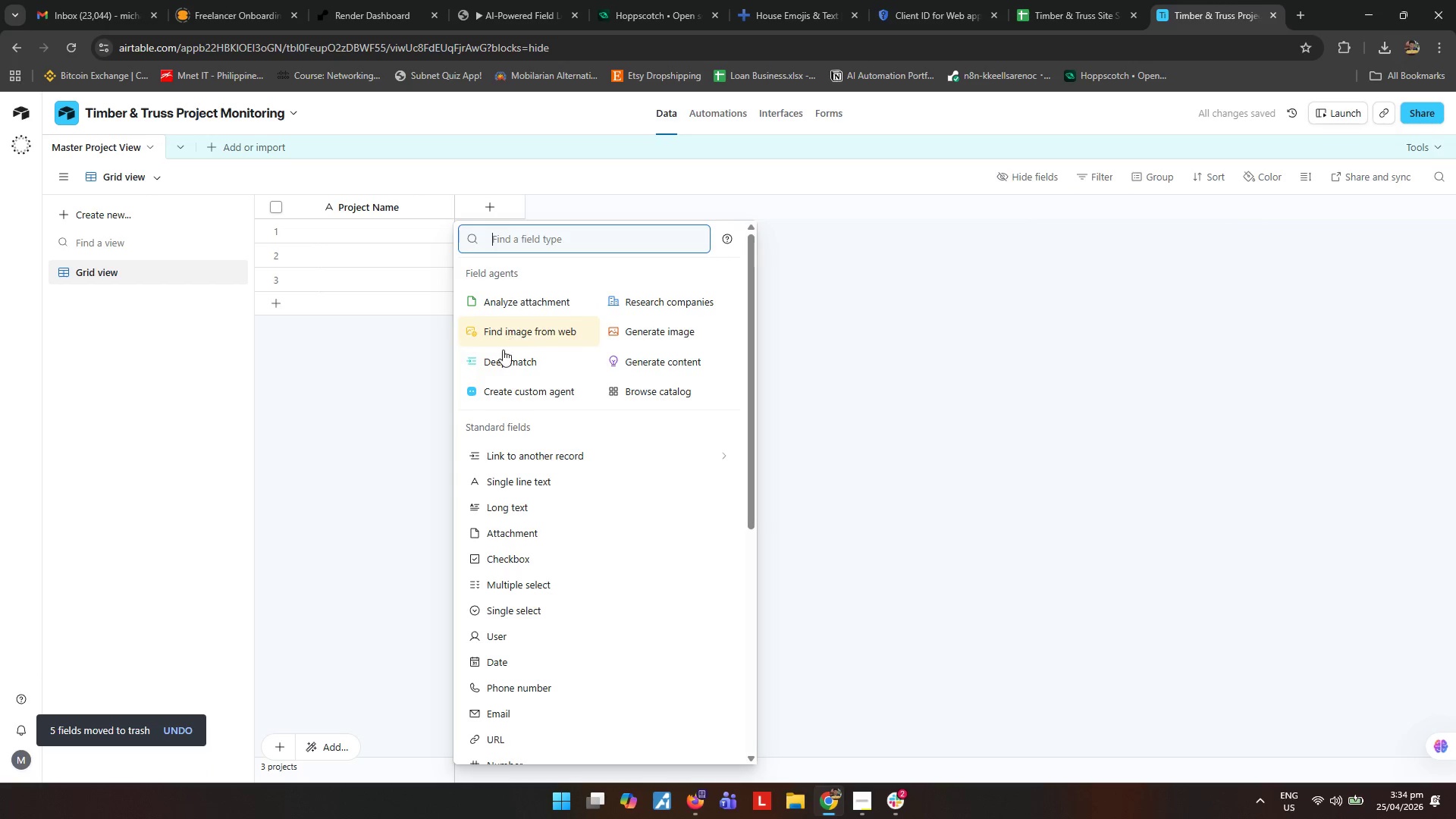 
left_click([522, 482])
 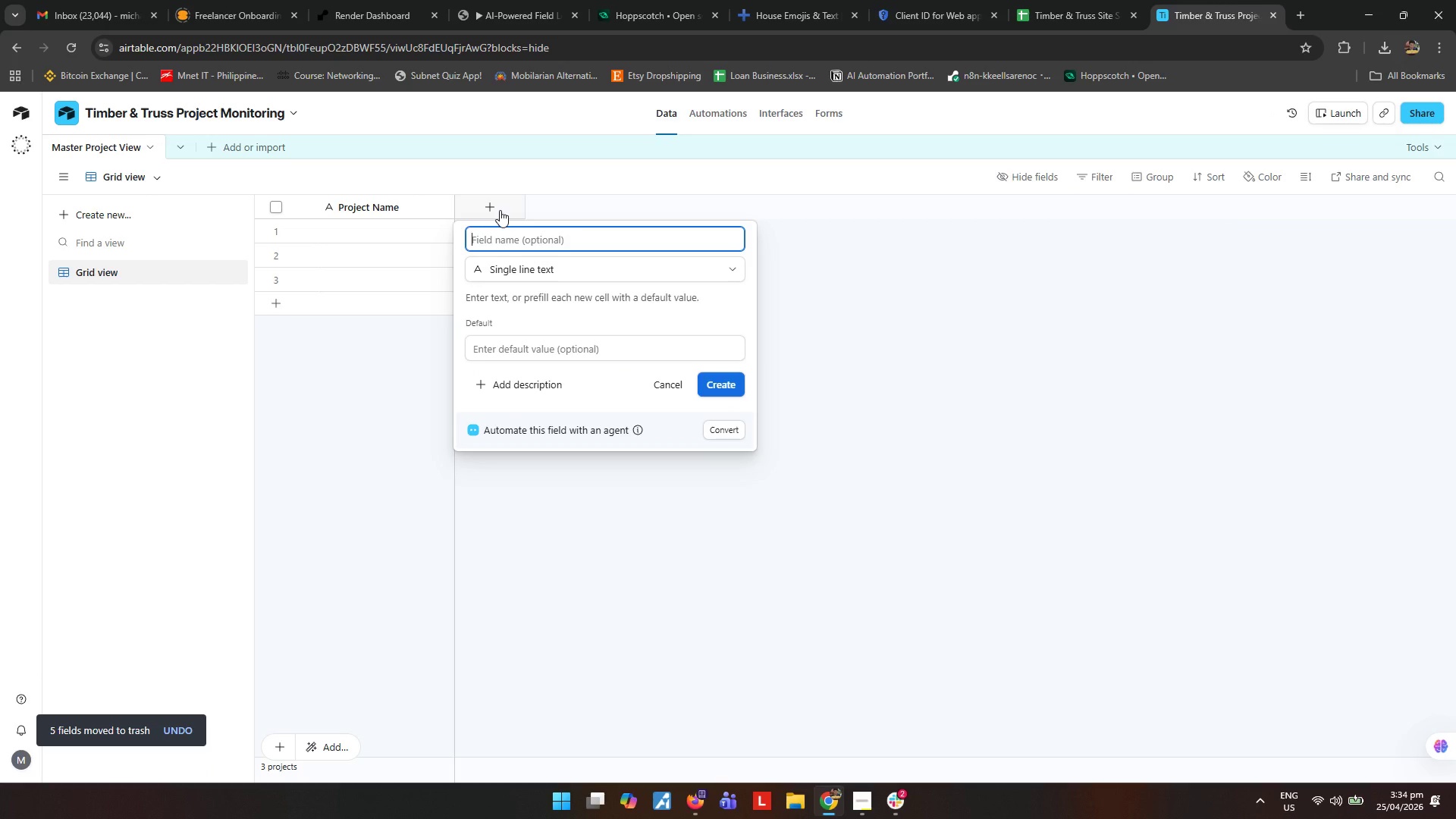 
type(Latest Status)
 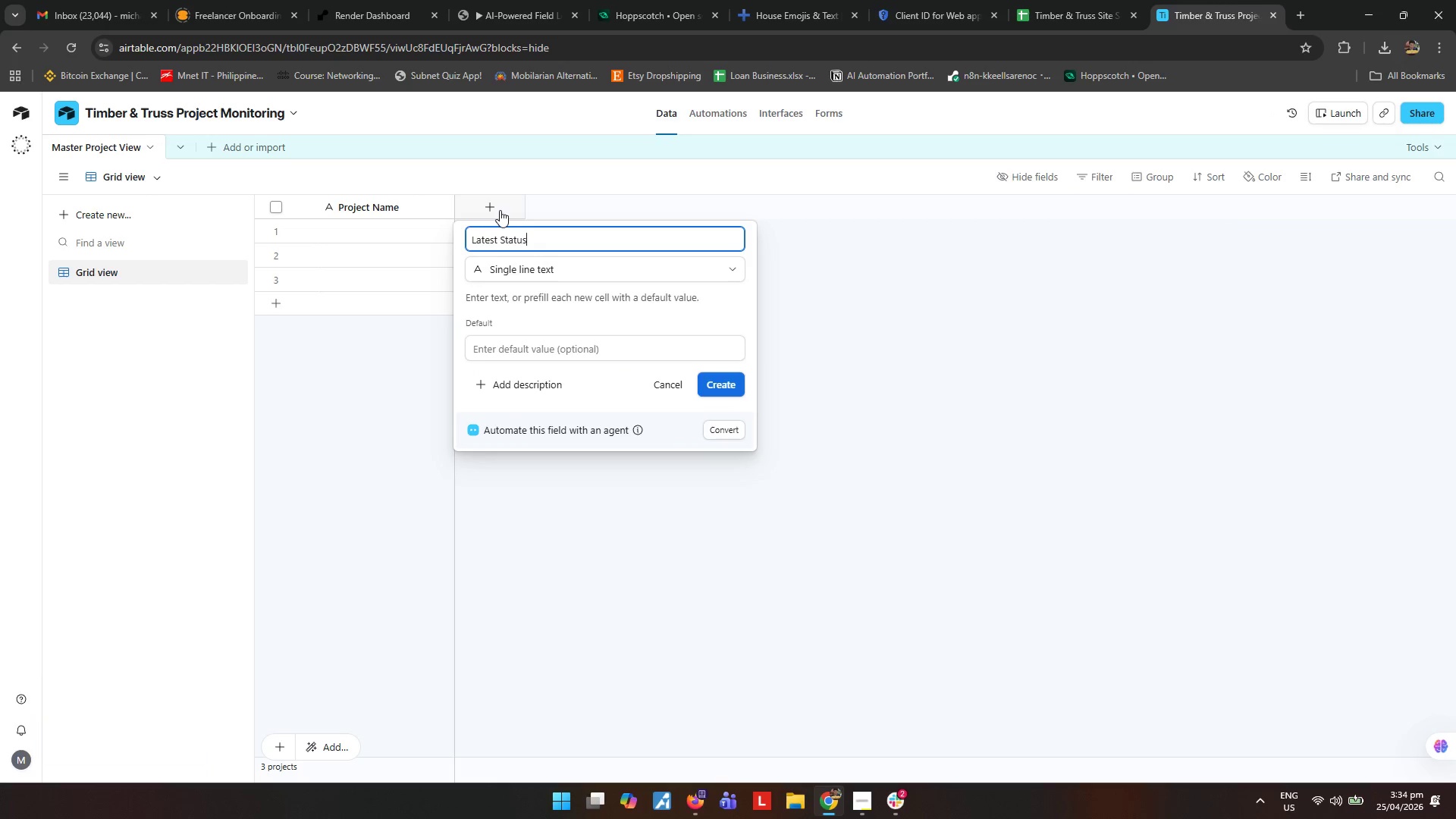 
key(Enter)